 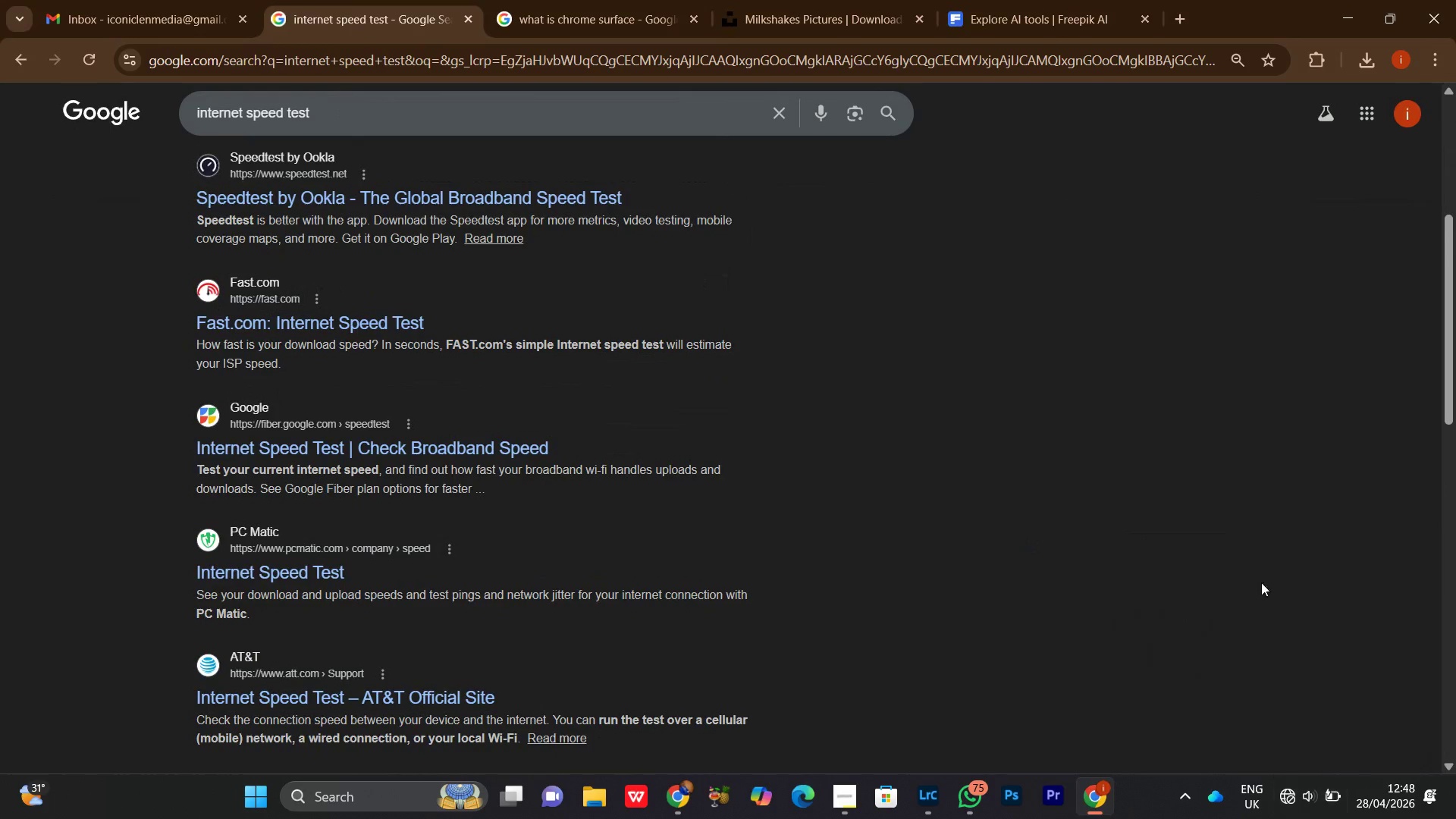 
left_click([1291, 792])
 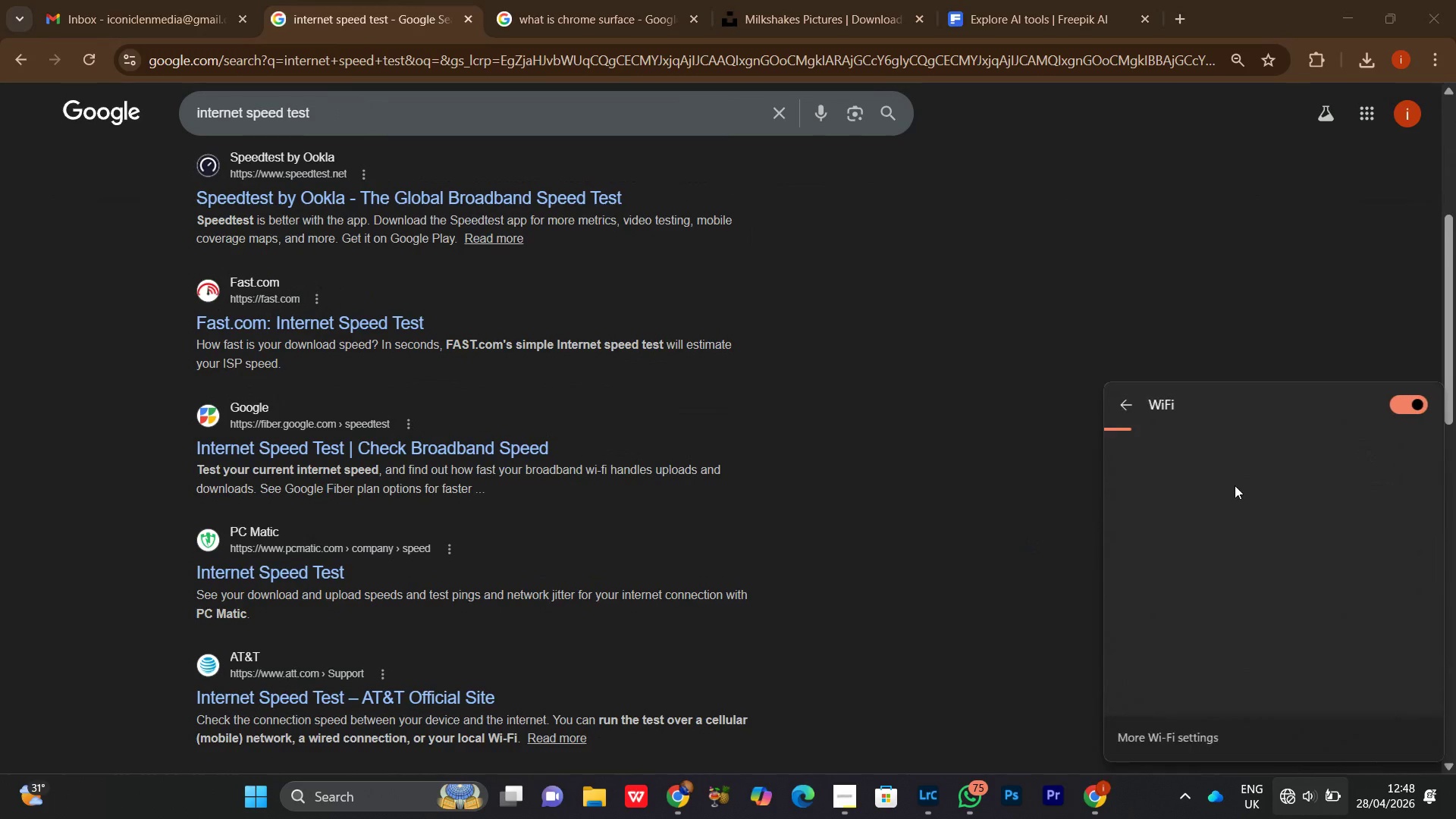 
scroll: coordinate [1238, 548], scroll_direction: up, amount: 5.0
 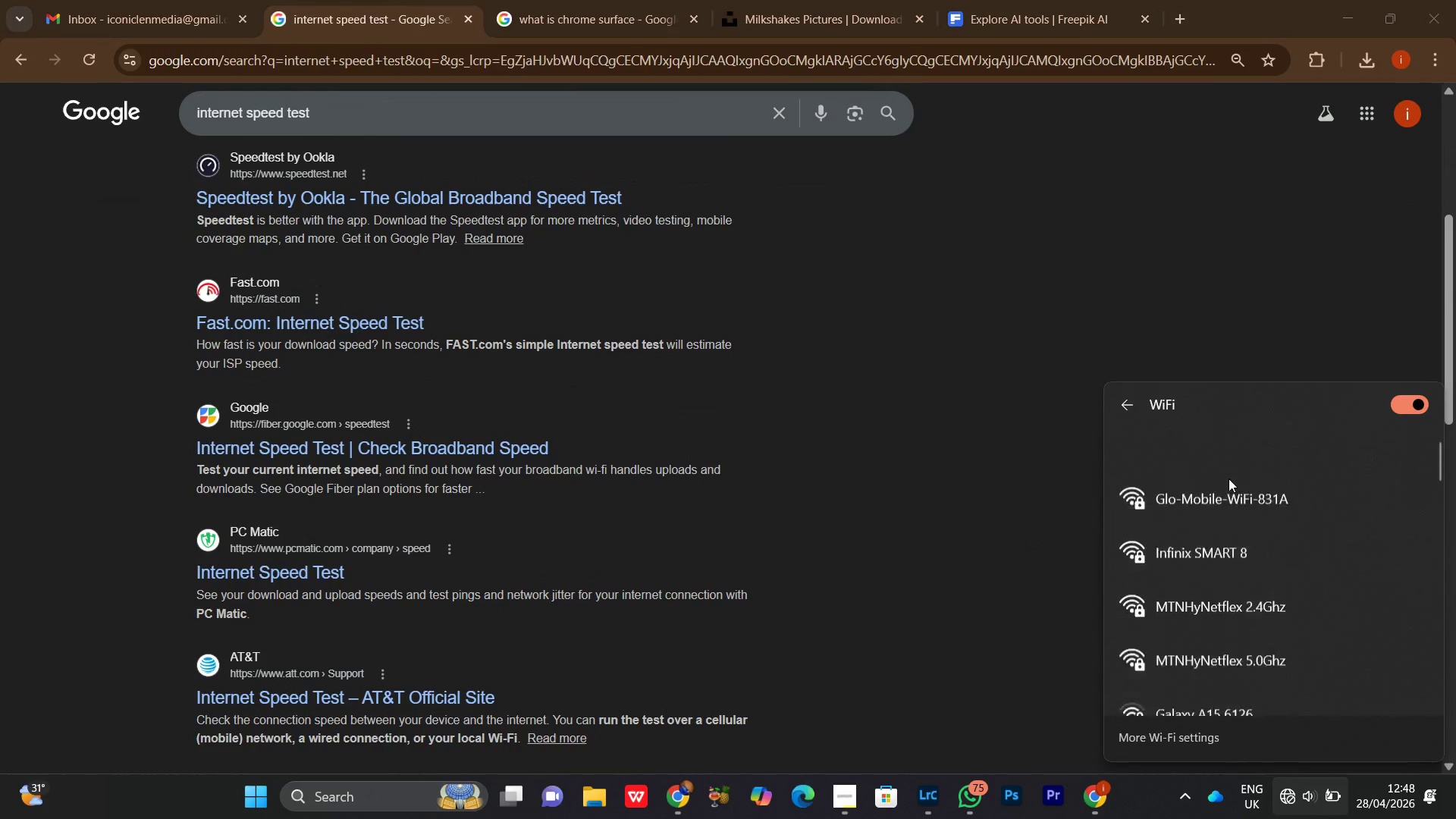 
left_click([1210, 438])
 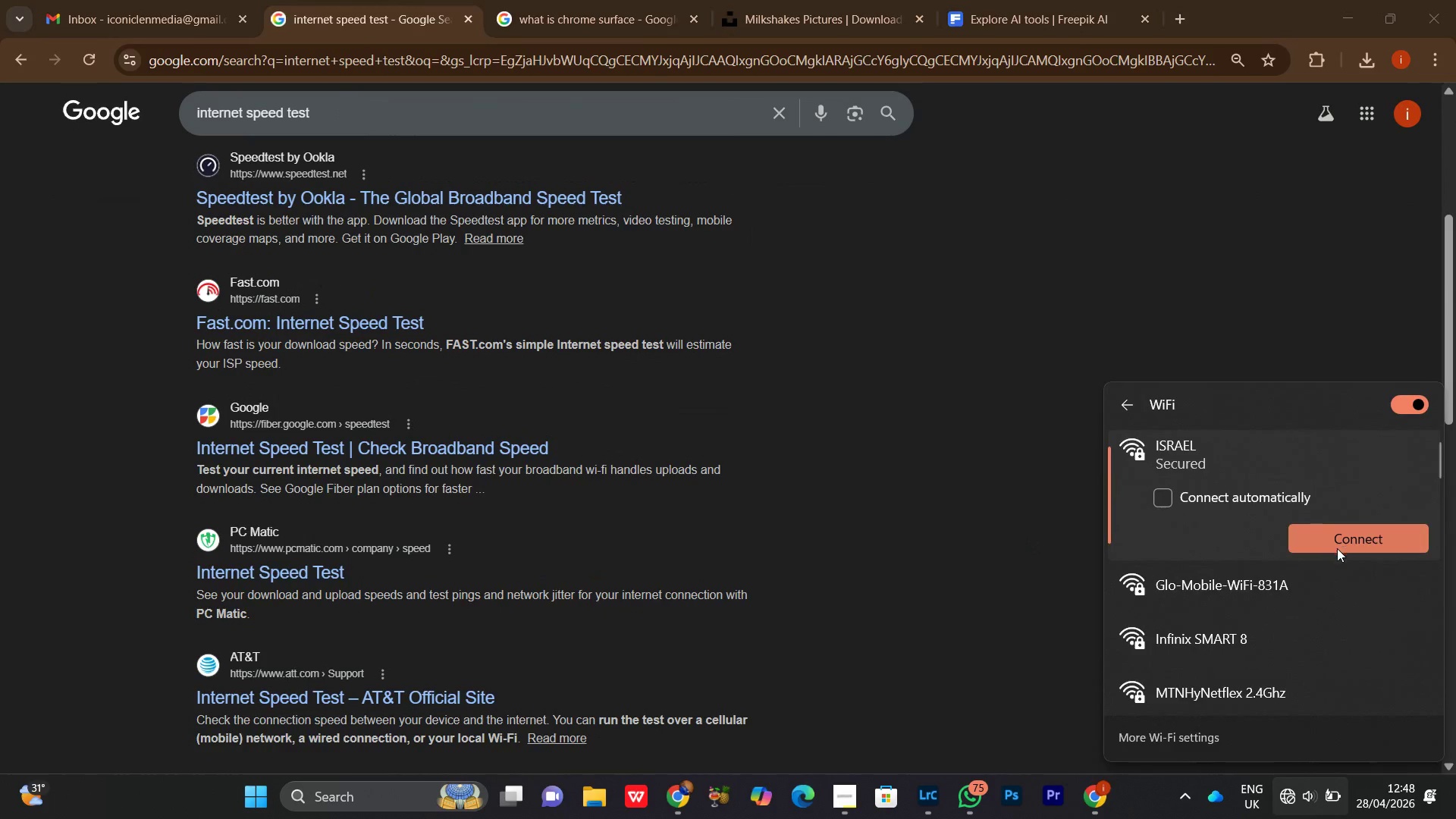 
scroll: coordinate [1225, 479], scroll_direction: up, amount: 5.0
 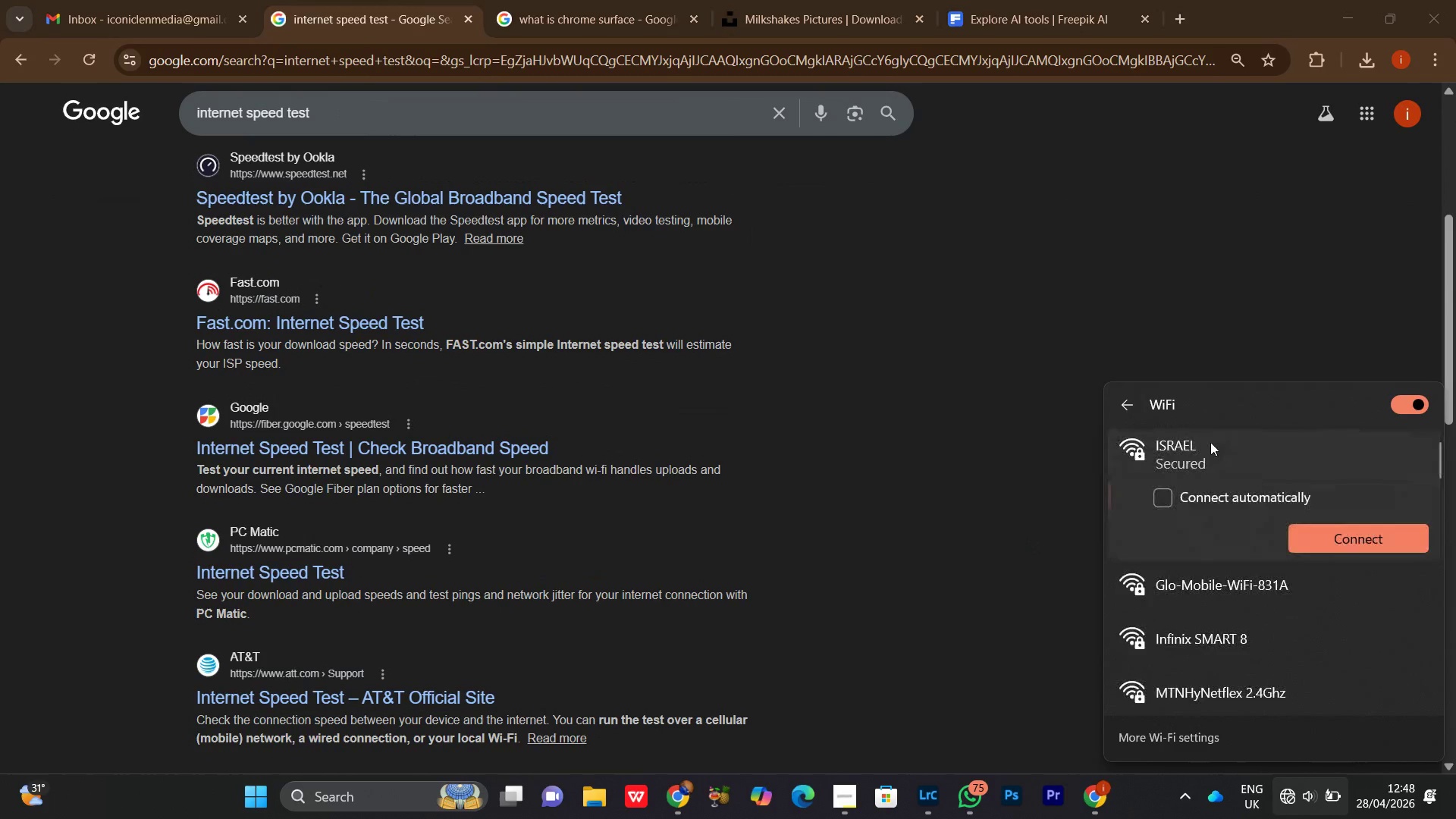 
left_click([1337, 548])
 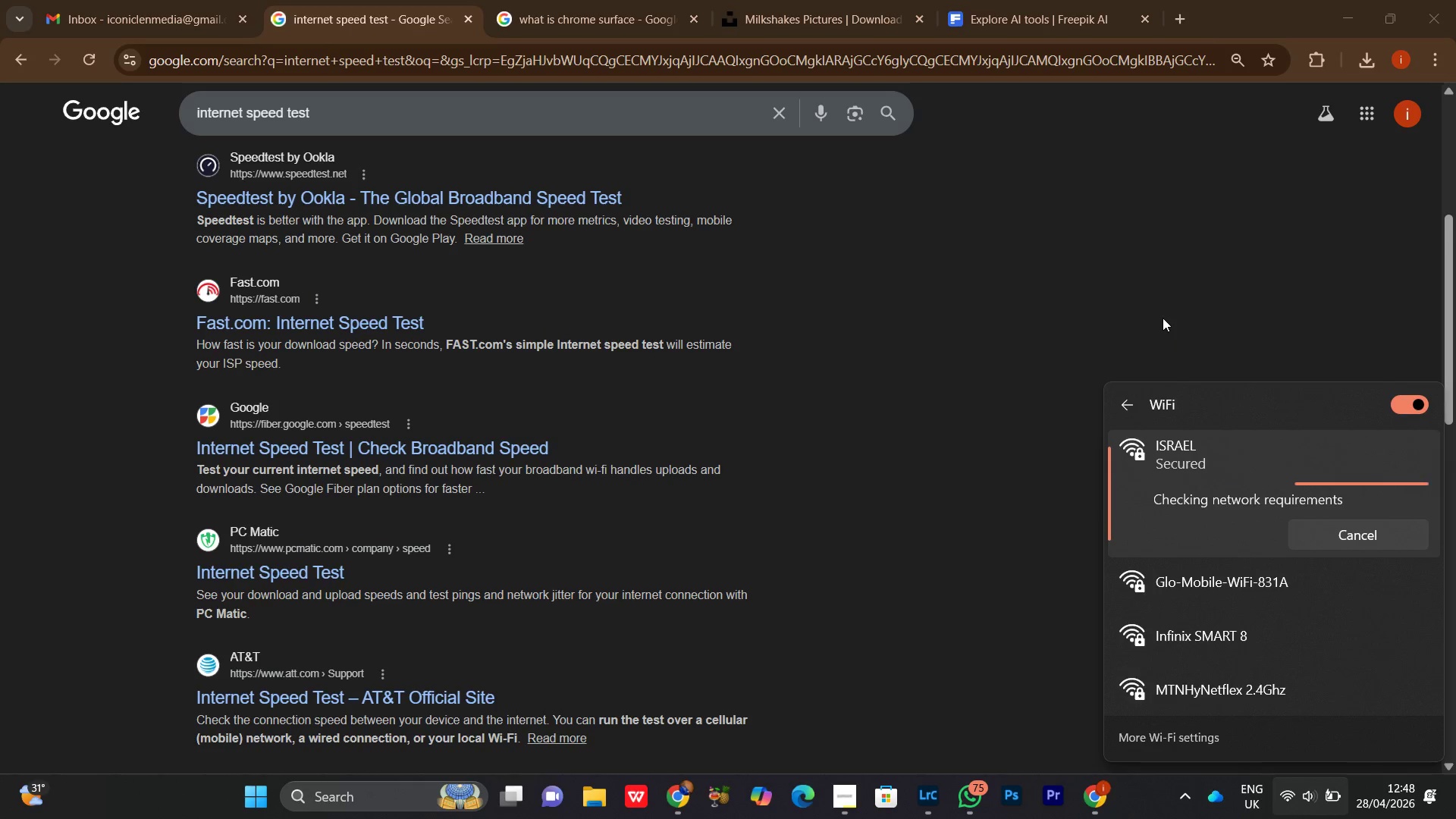 
left_click([1163, 318])
 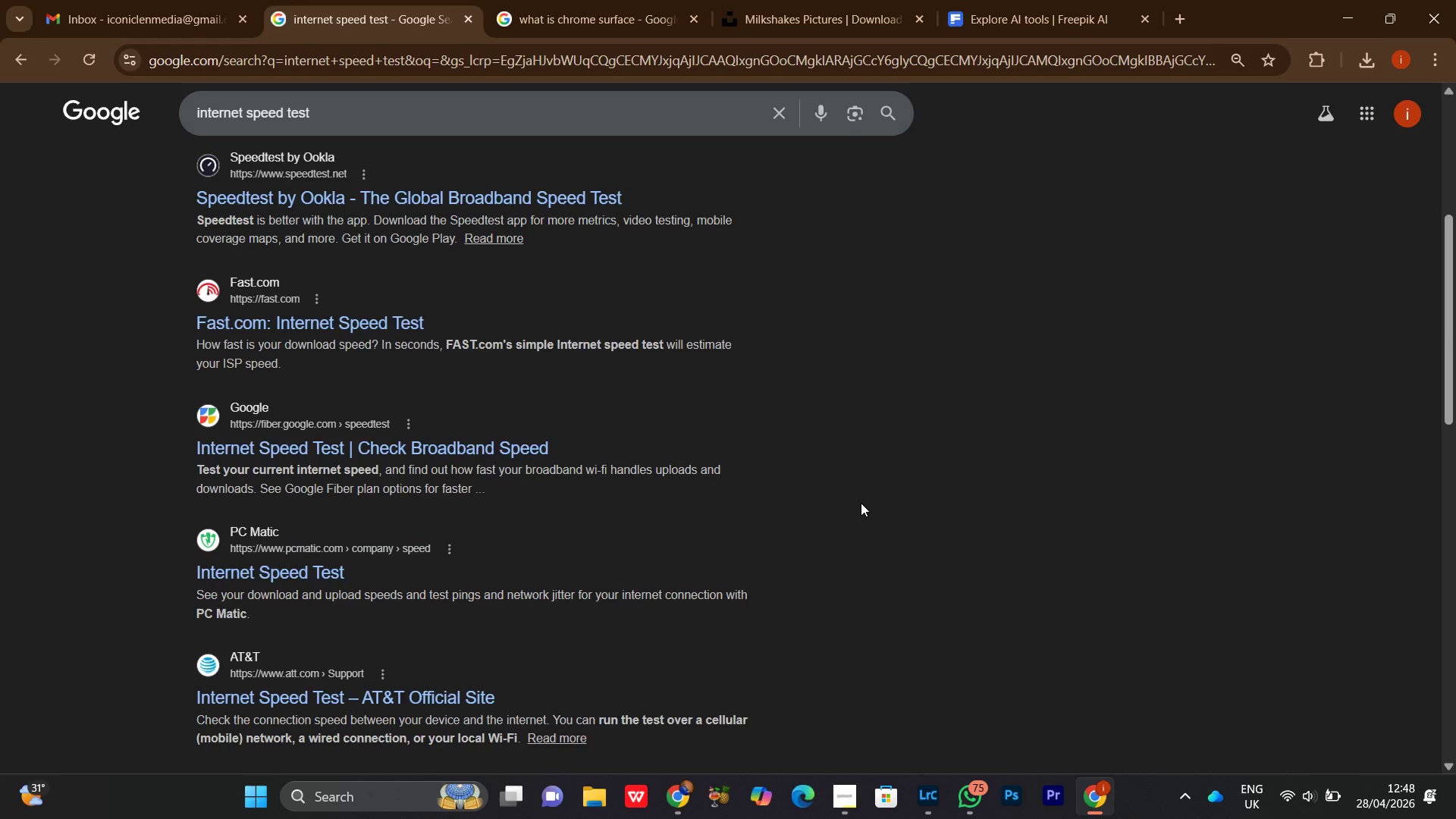 
scroll: coordinate [853, 497], scroll_direction: up, amount: 5.0
 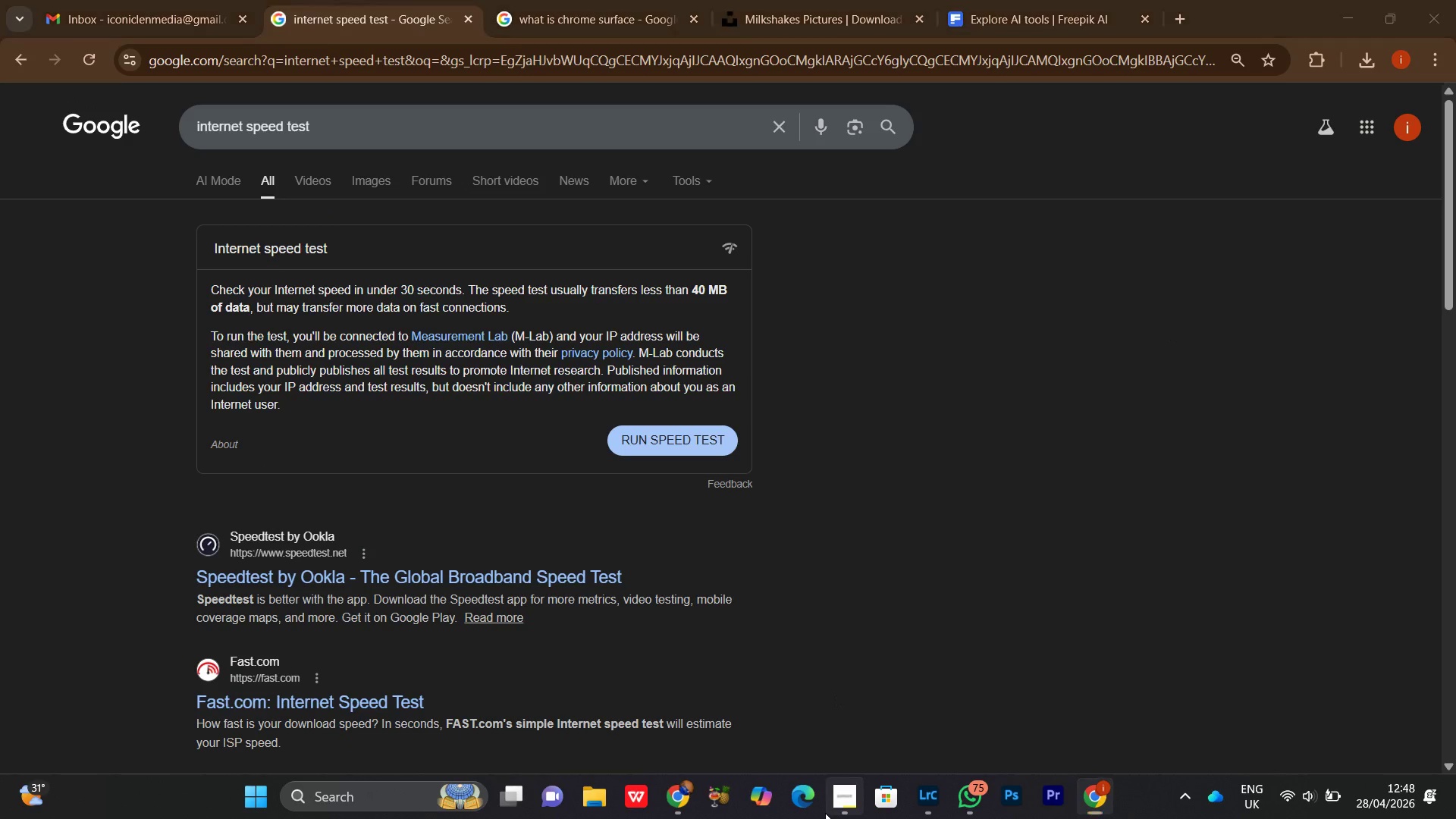 
left_click([825, 813])